 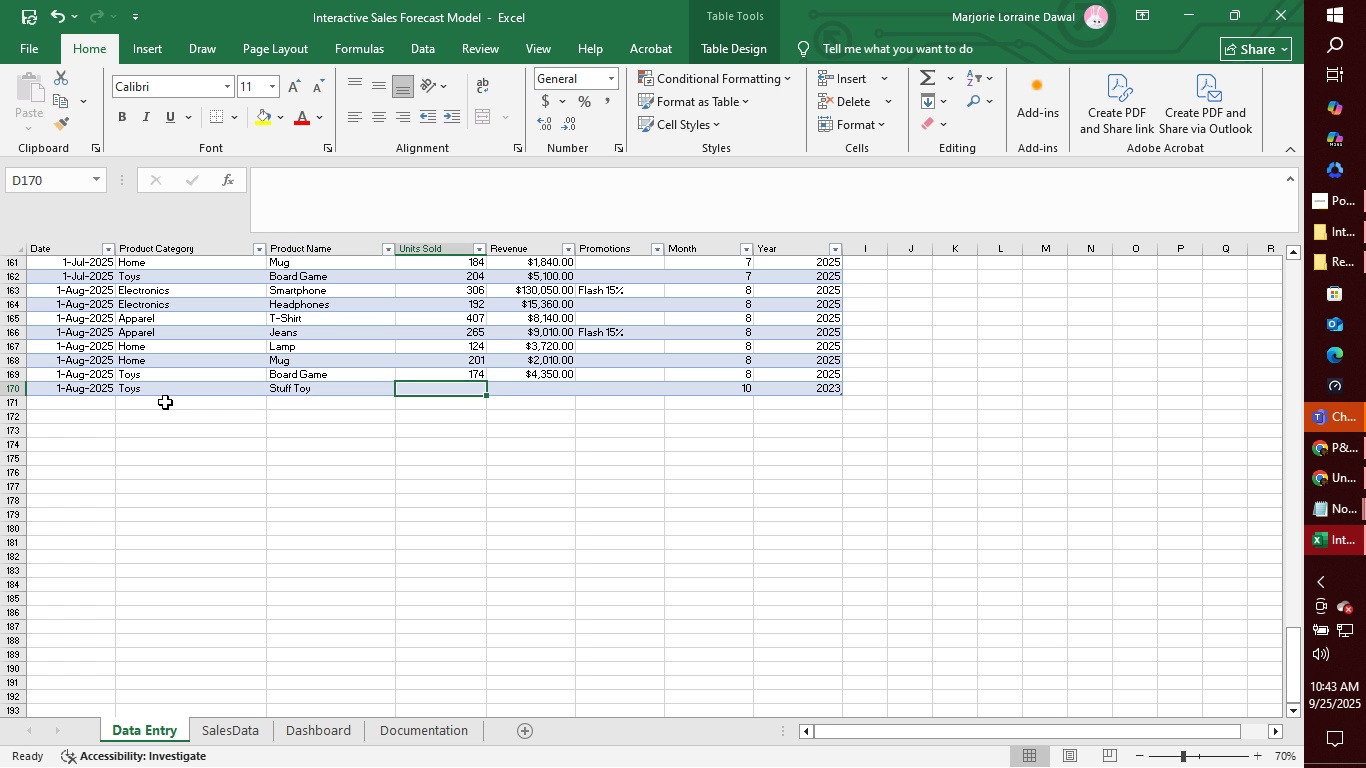 
type(277)
key(Tab)
 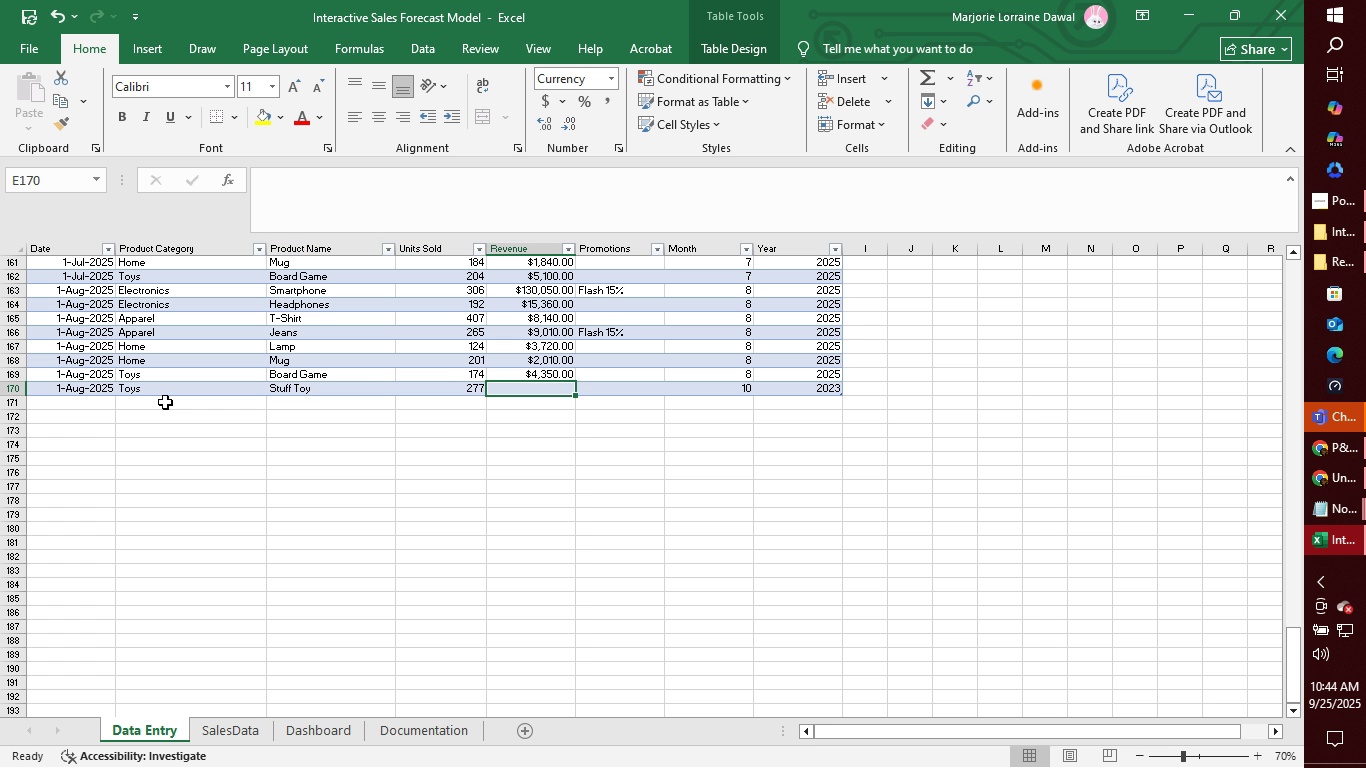 
wait(17.95)
 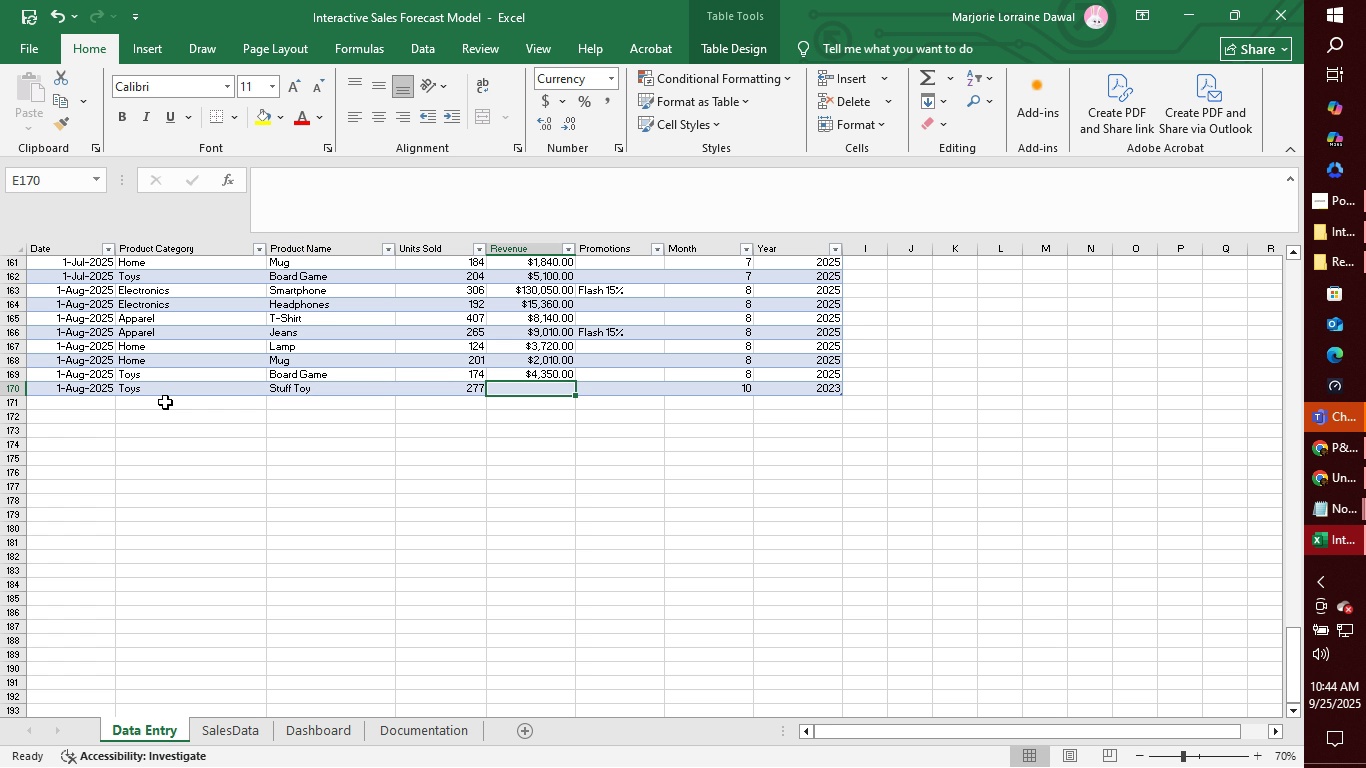 
type(8560)
 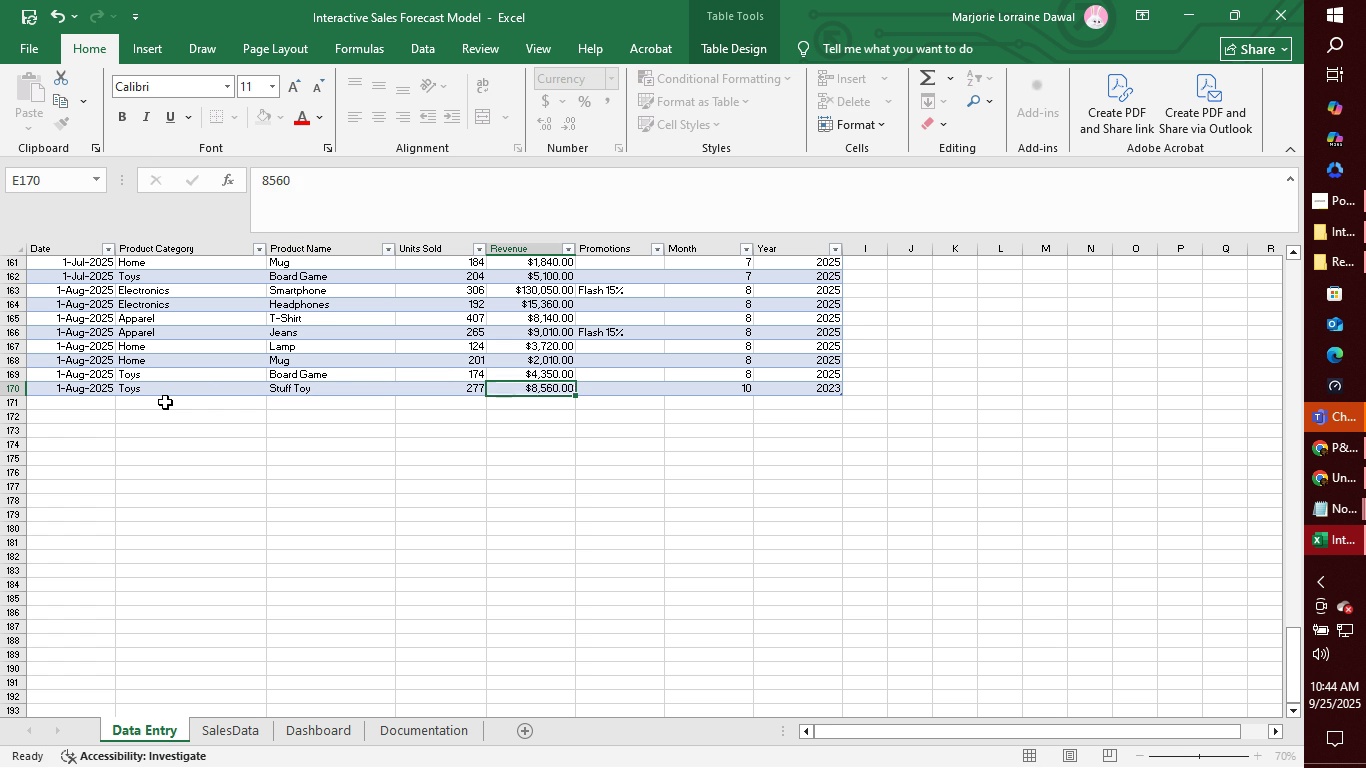 
key(Enter)
 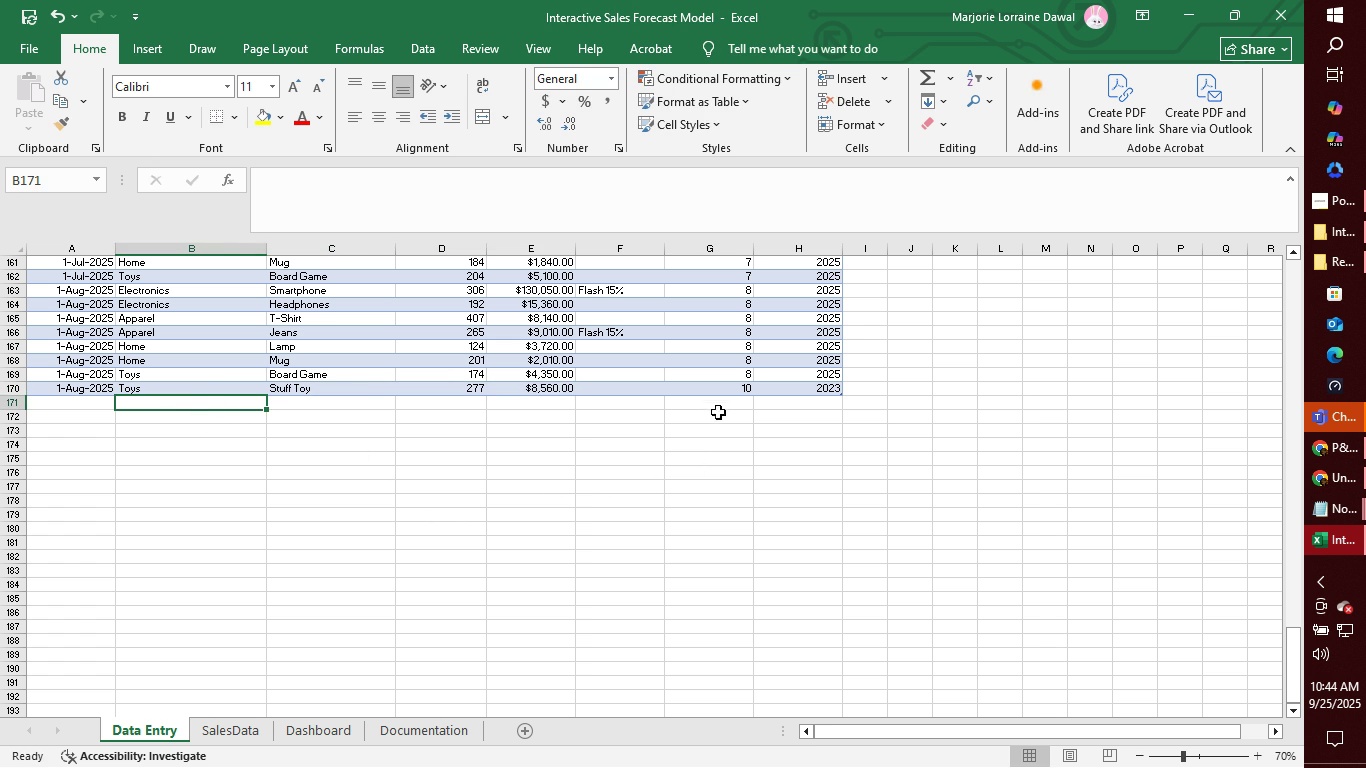 
left_click([730, 388])
 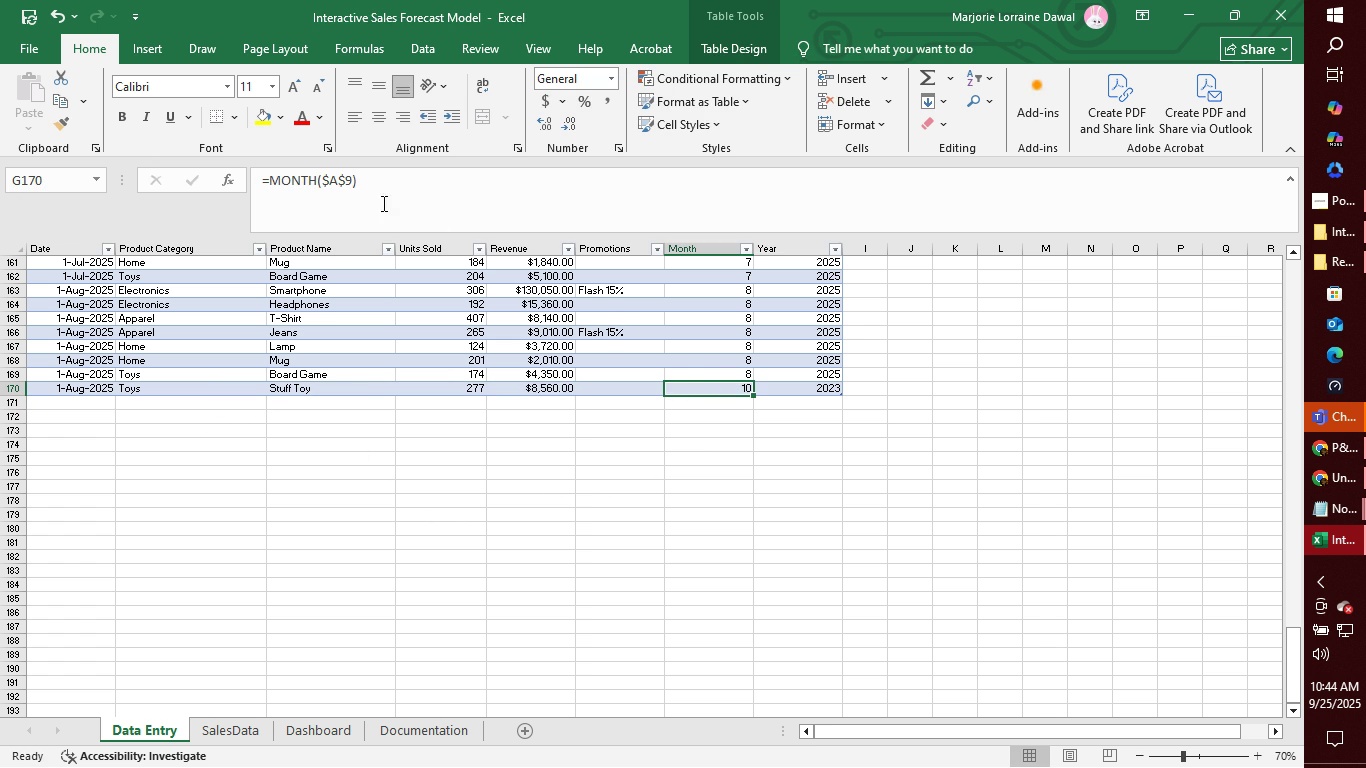 
left_click([349, 178])
 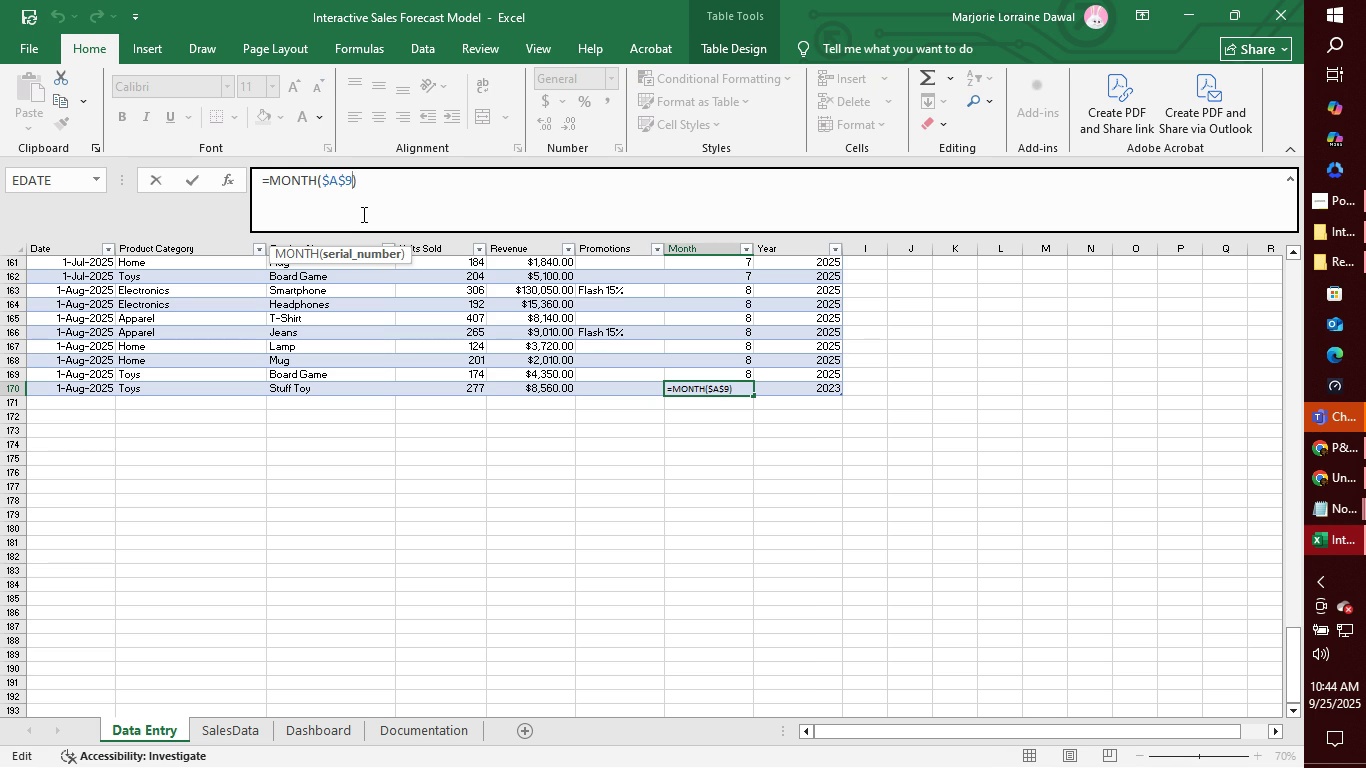 
key(Backspace)
type(170)
 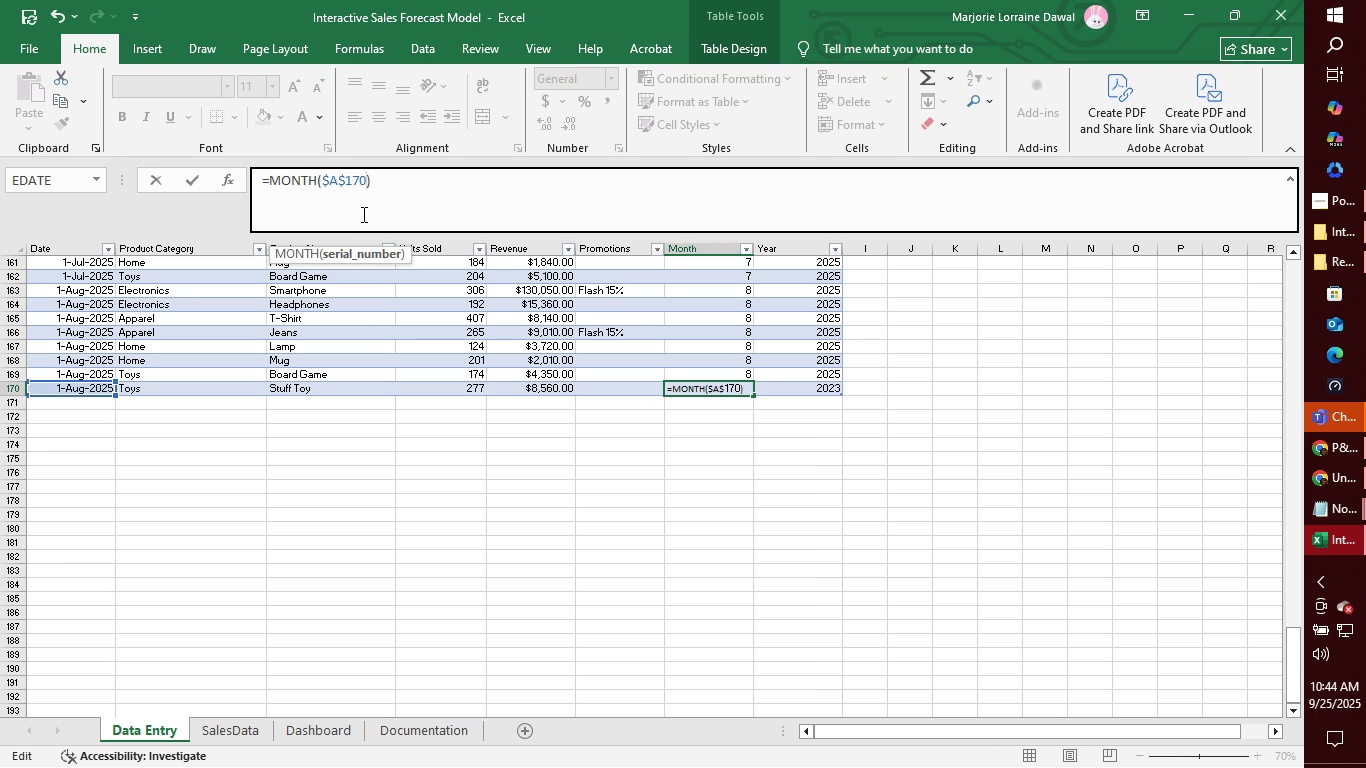 
key(Enter)
 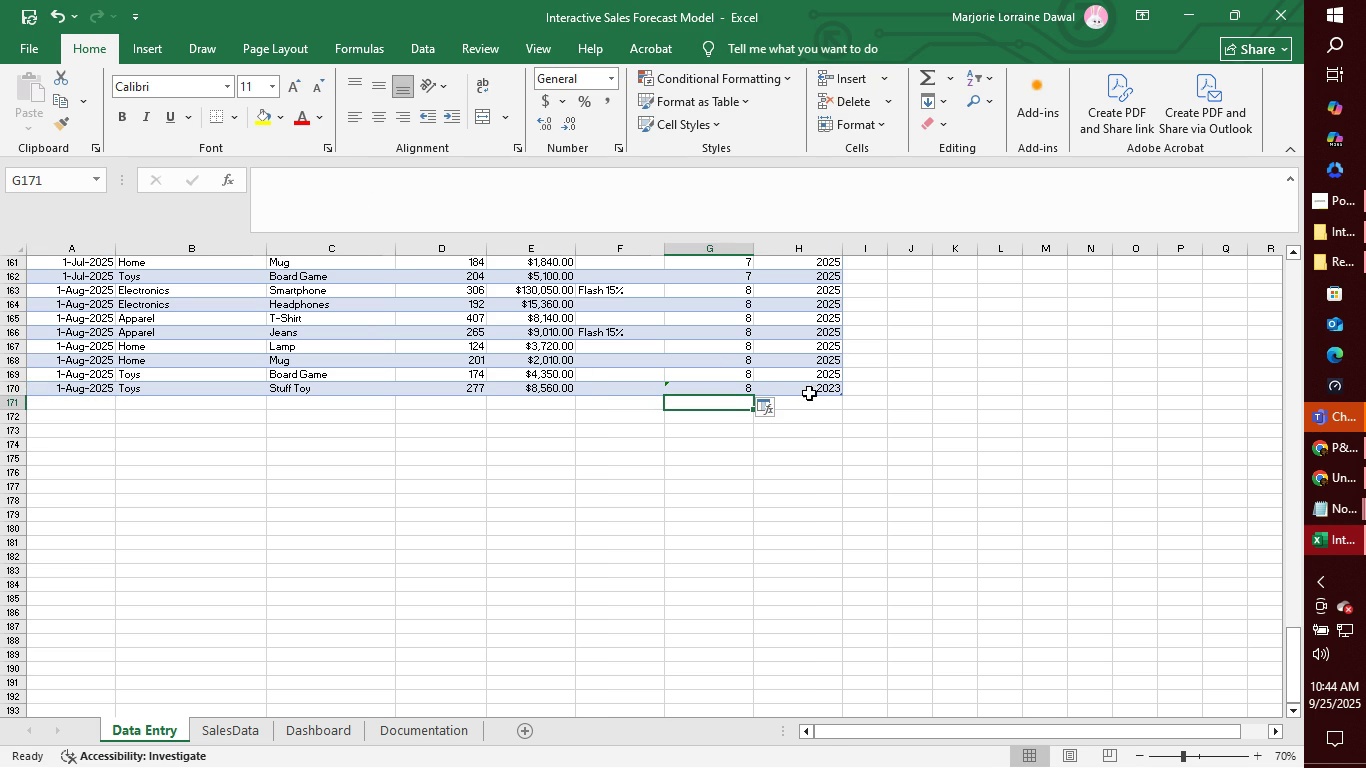 
left_click([816, 392])
 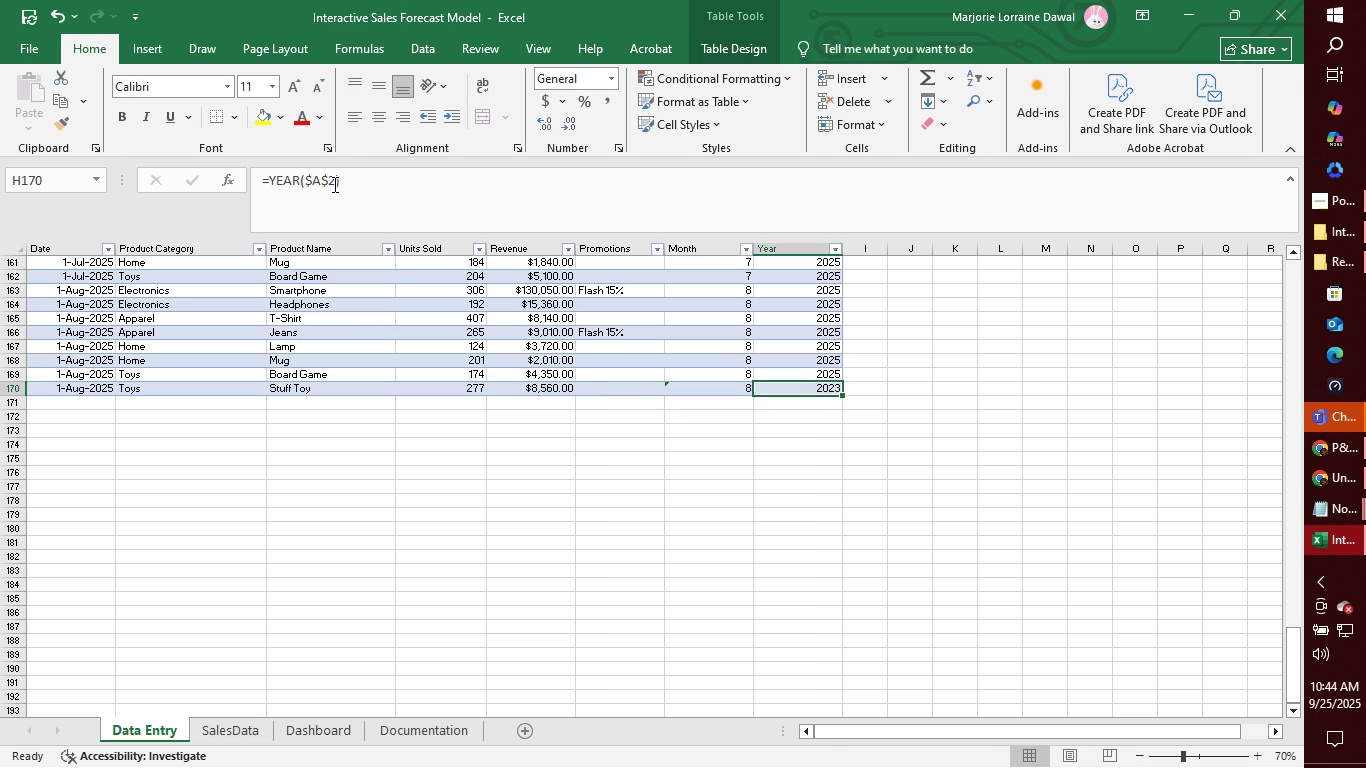 
left_click([333, 184])
 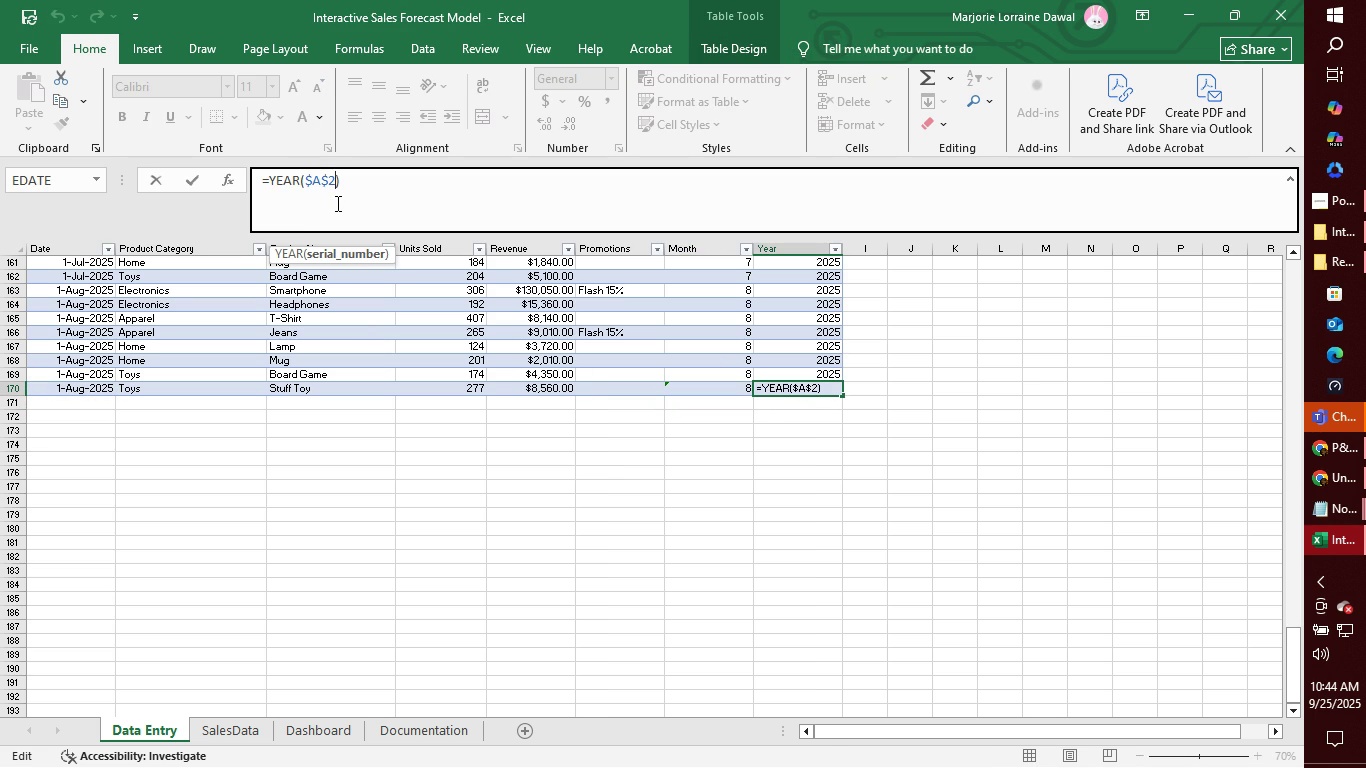 
key(Backspace)
type(170)
 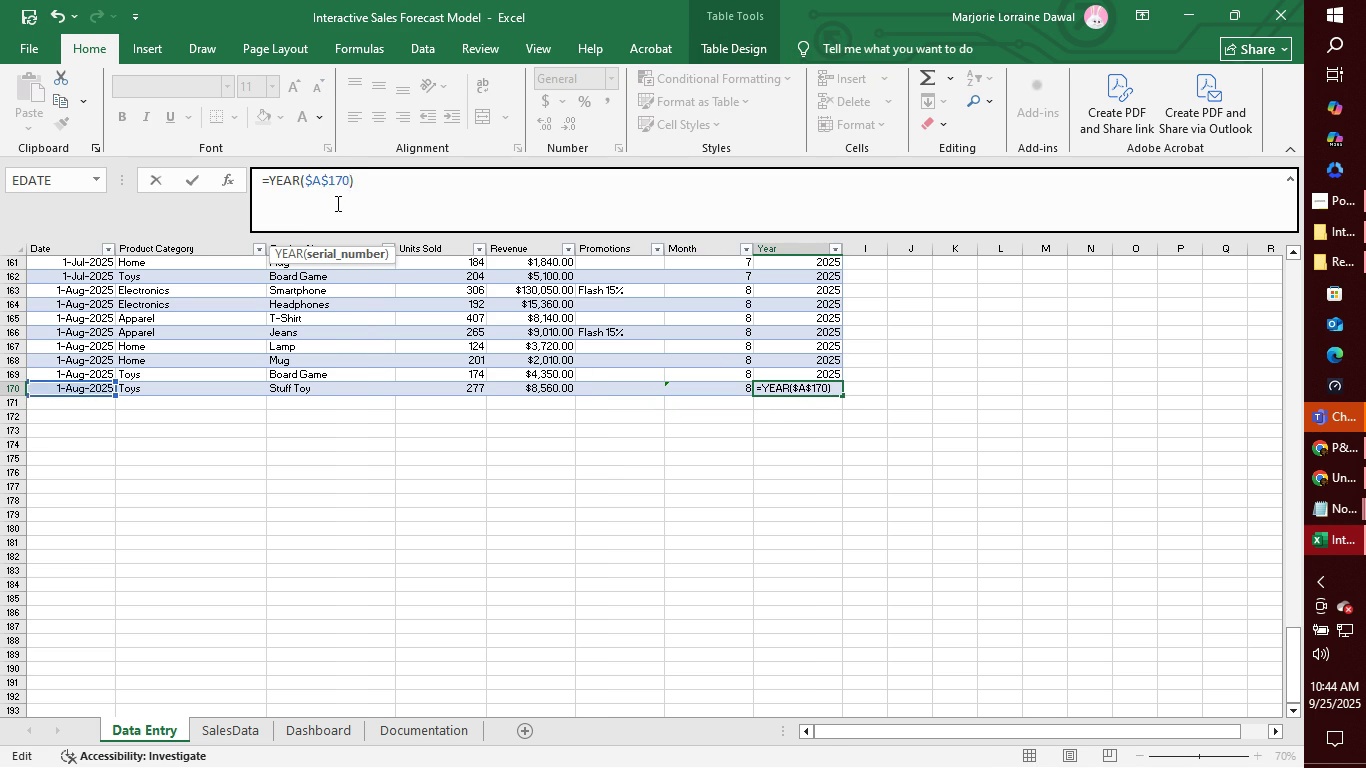 
key(Enter)
 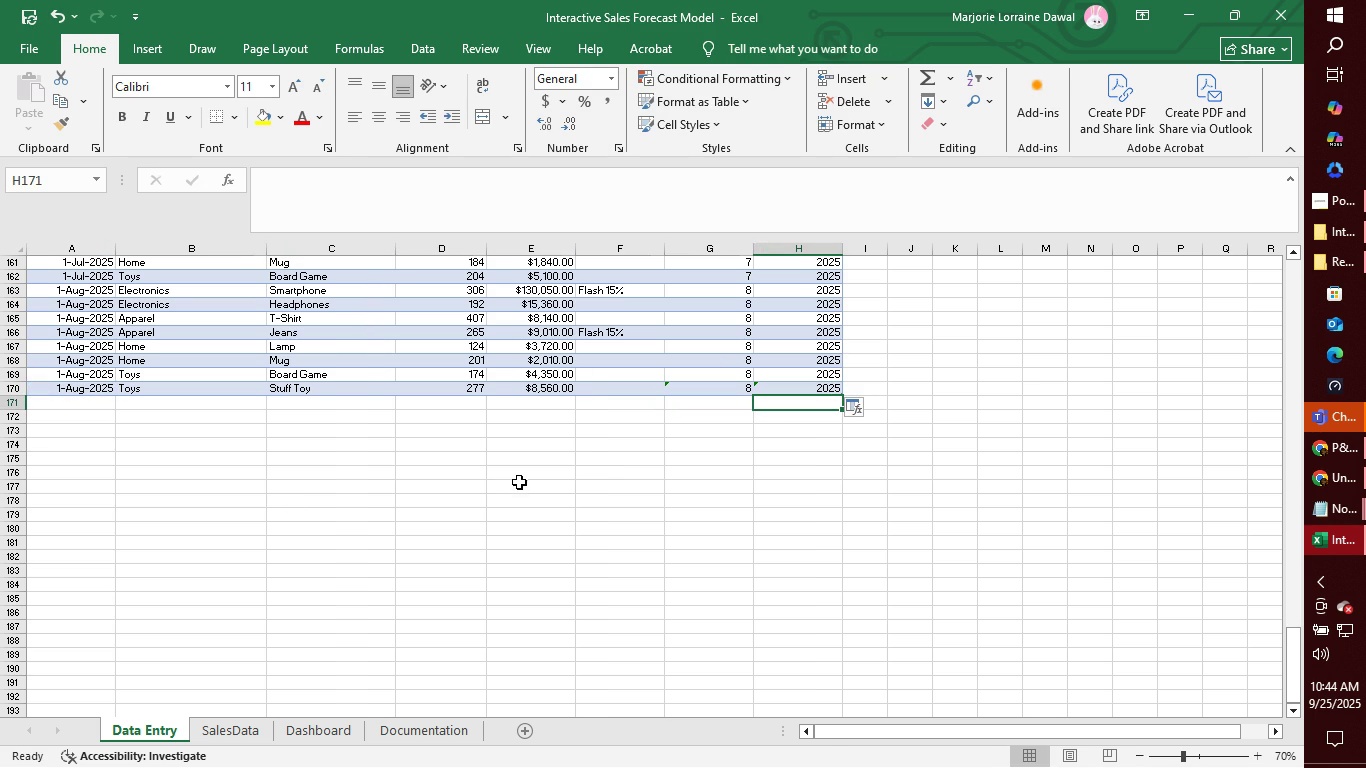 
left_click([524, 481])
 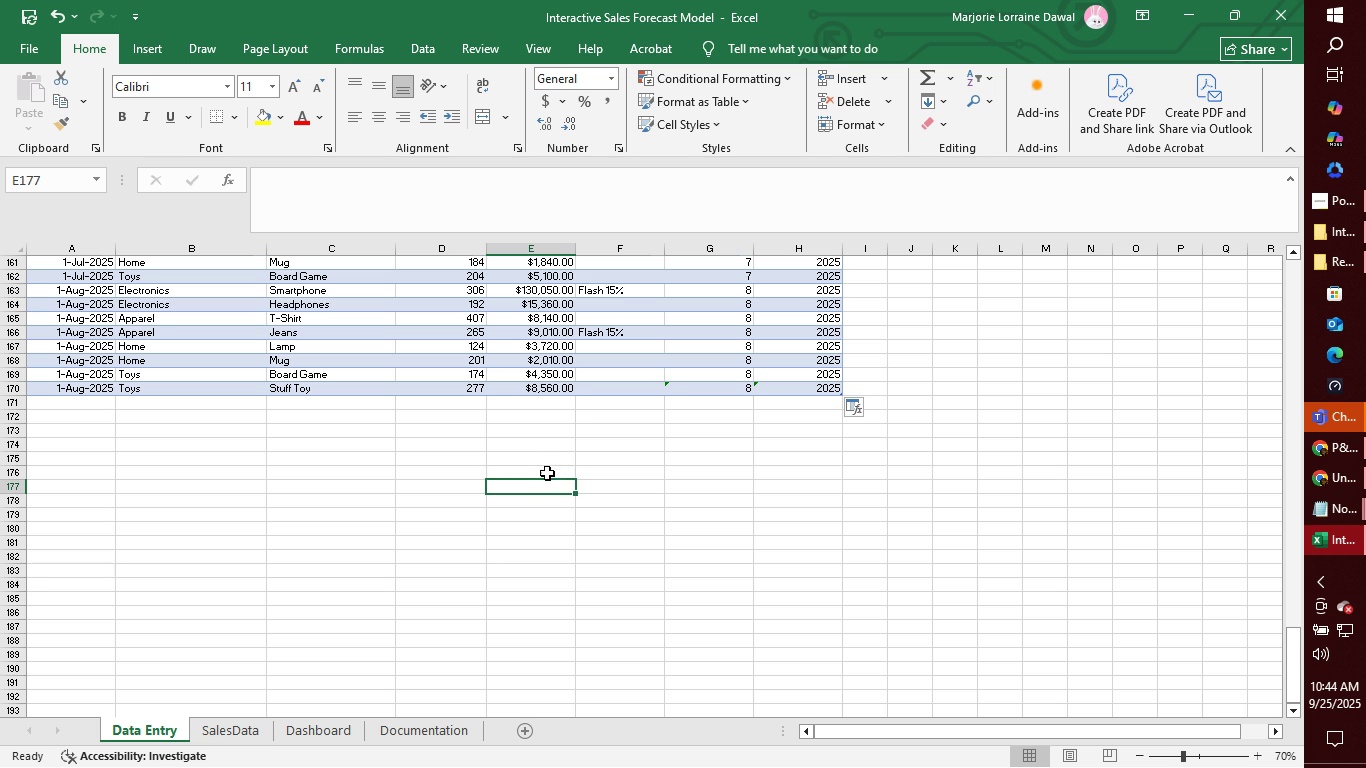 
left_click([220, 736])
 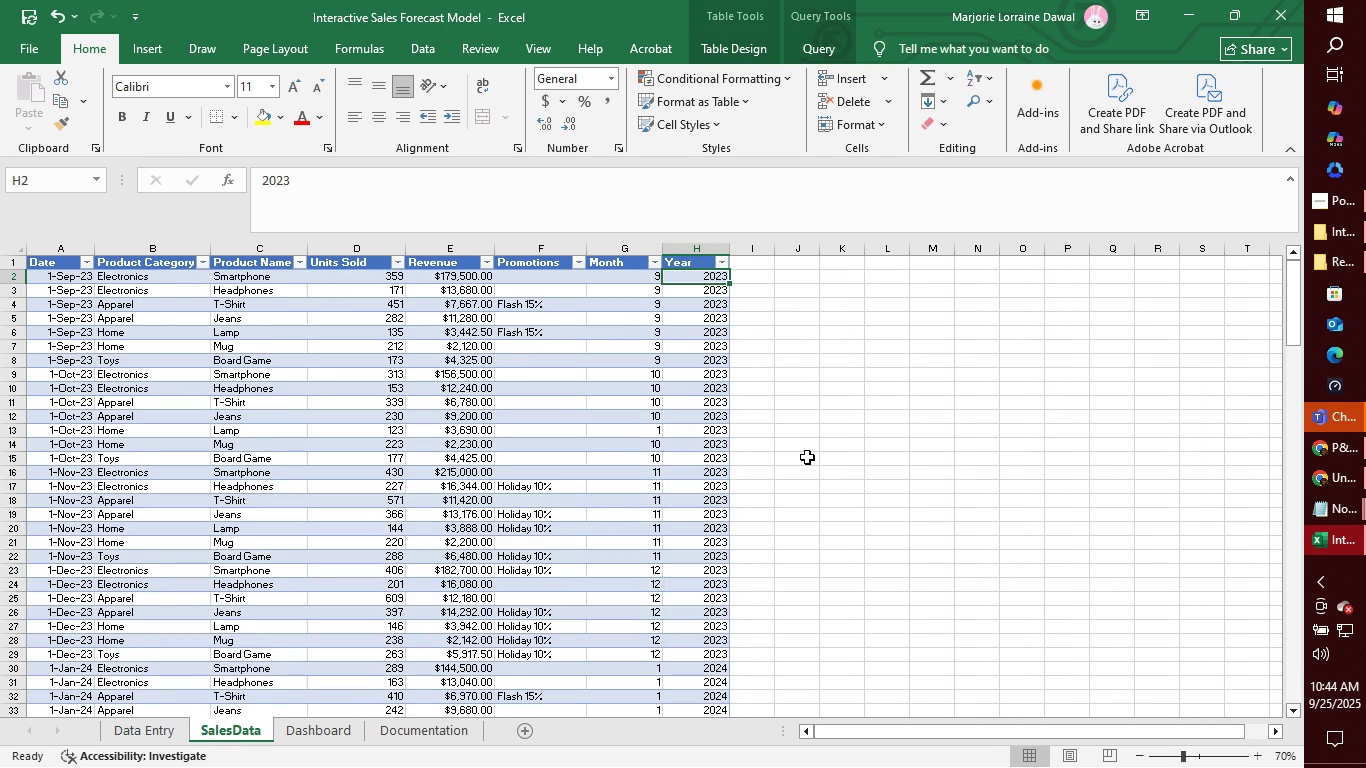 
scroll: coordinate [555, 499], scroll_direction: down, amount: 4.0
 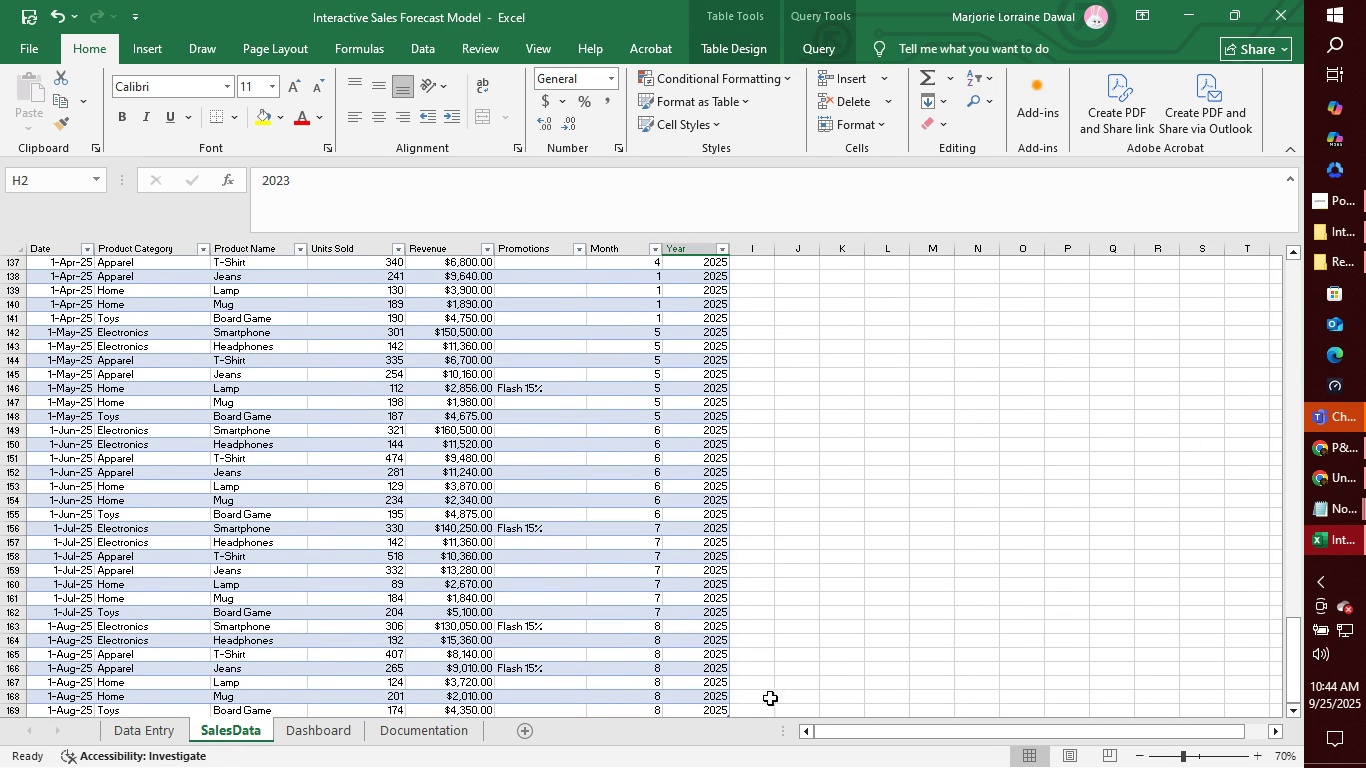 
wait(7.34)
 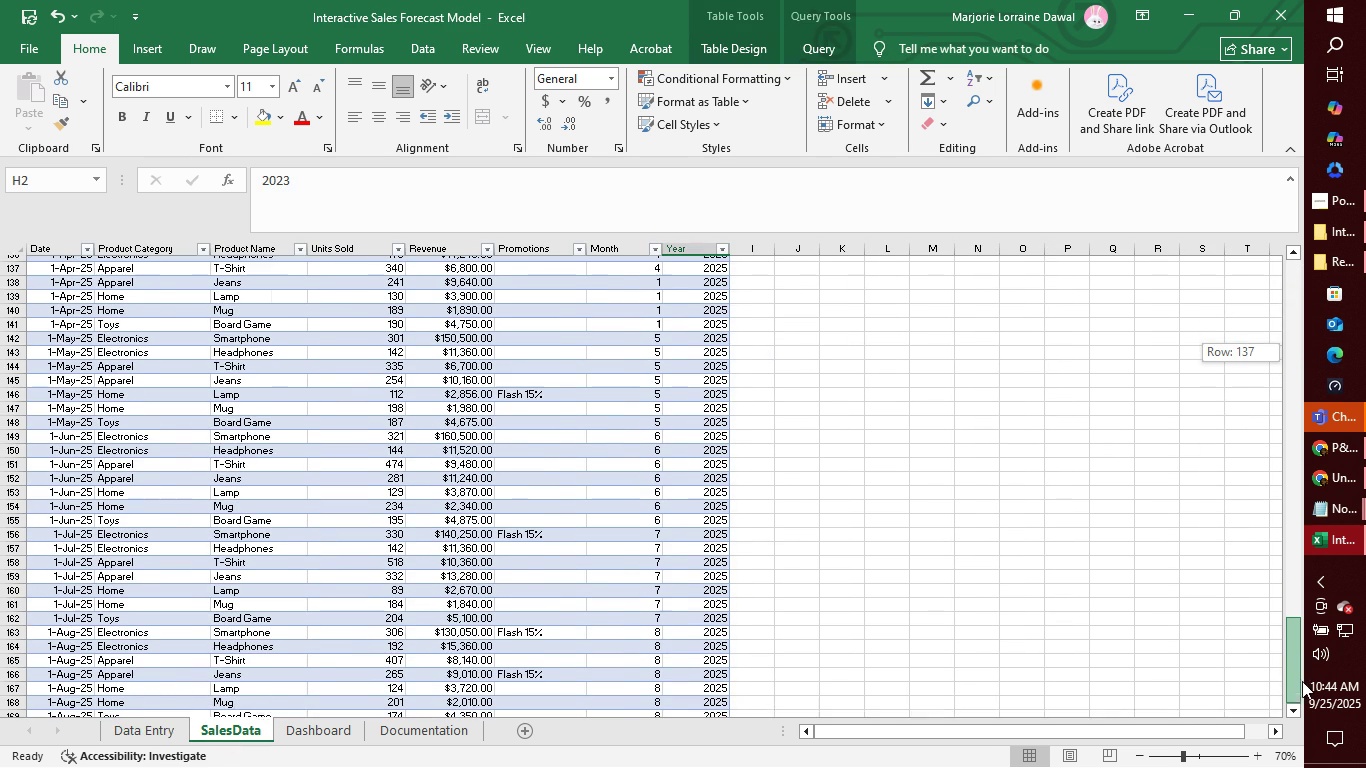 
left_click([1134, 755])
 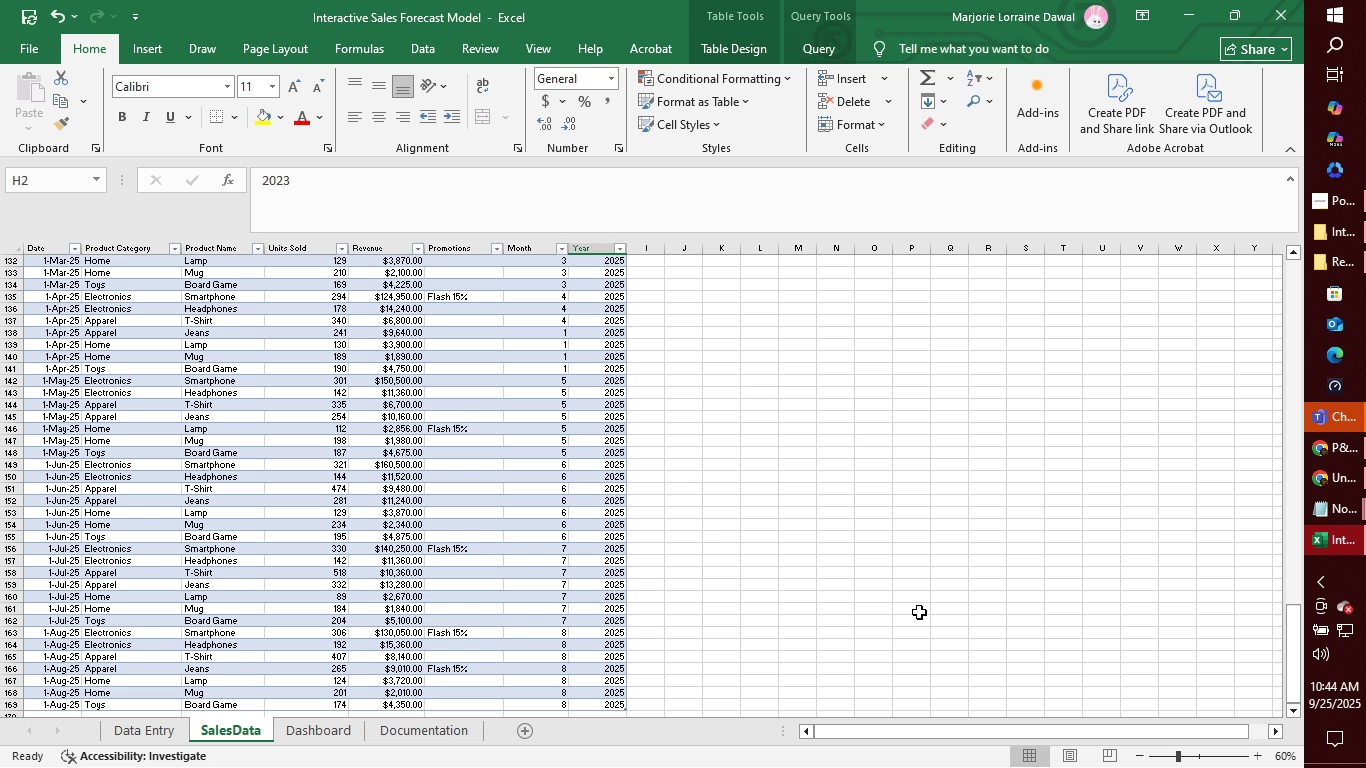 
left_click([918, 612])